 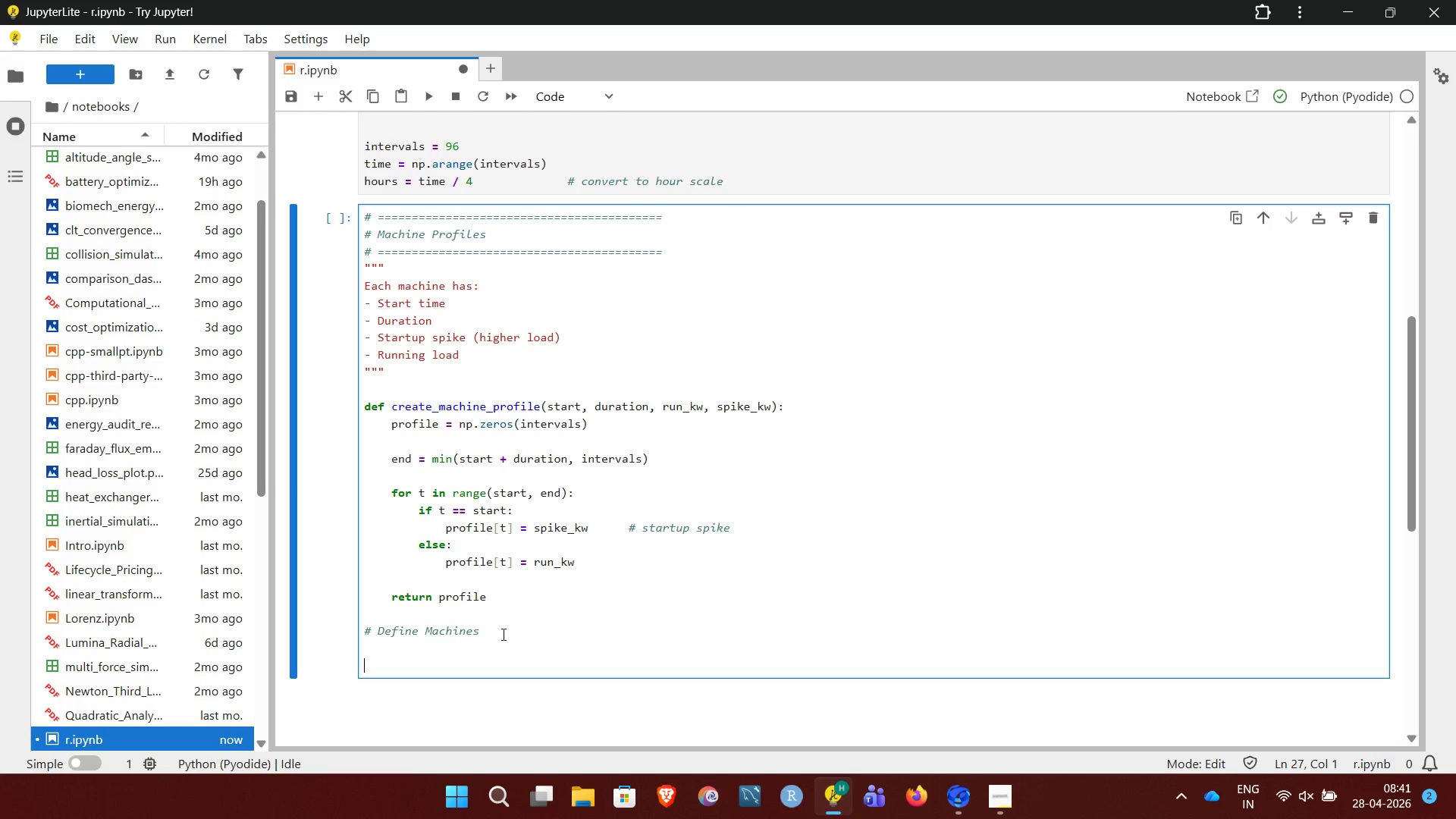 
type(cnc = create_machine_profile(20, 16, 15, 25))
 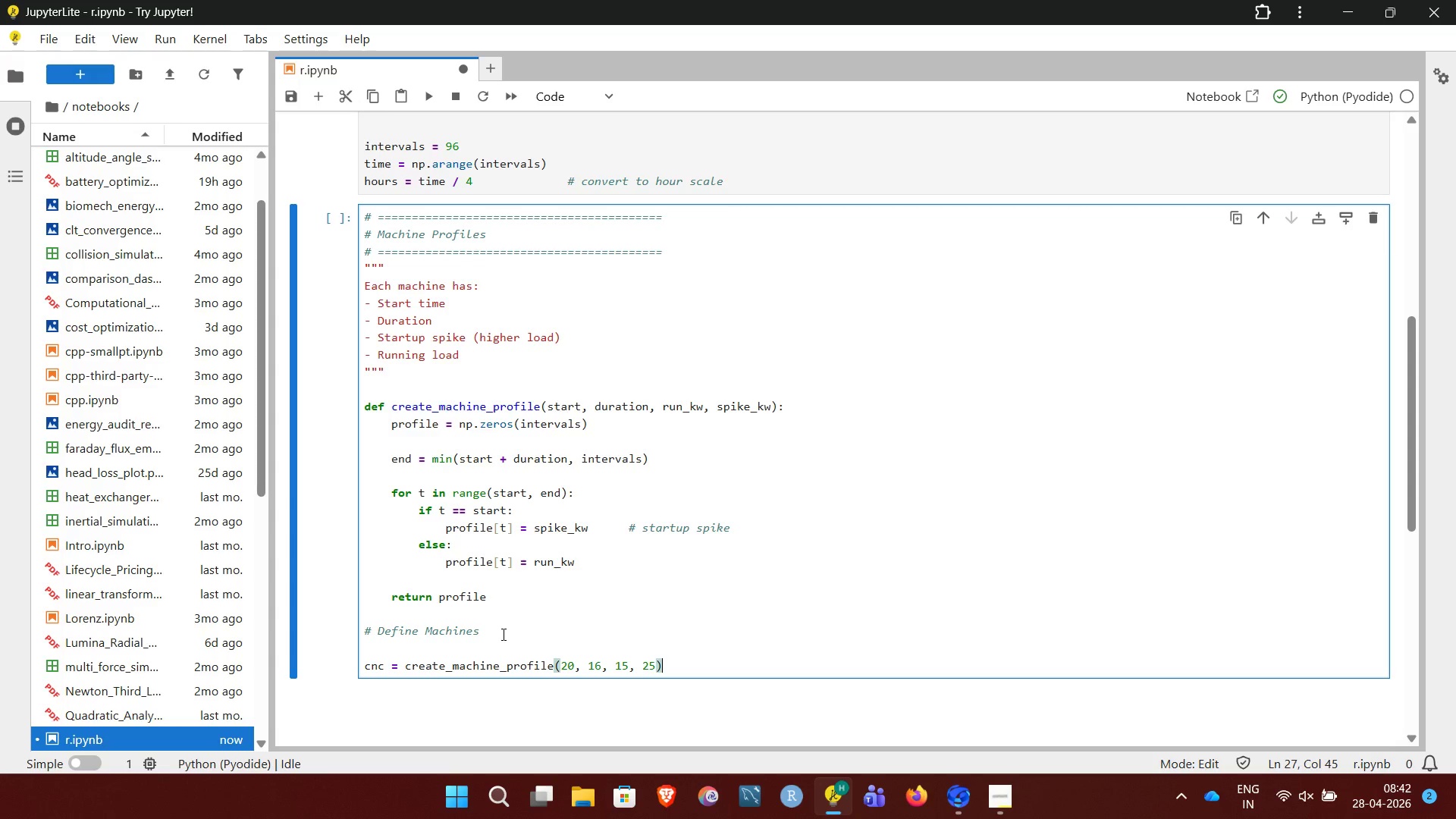 
key(Enter)
 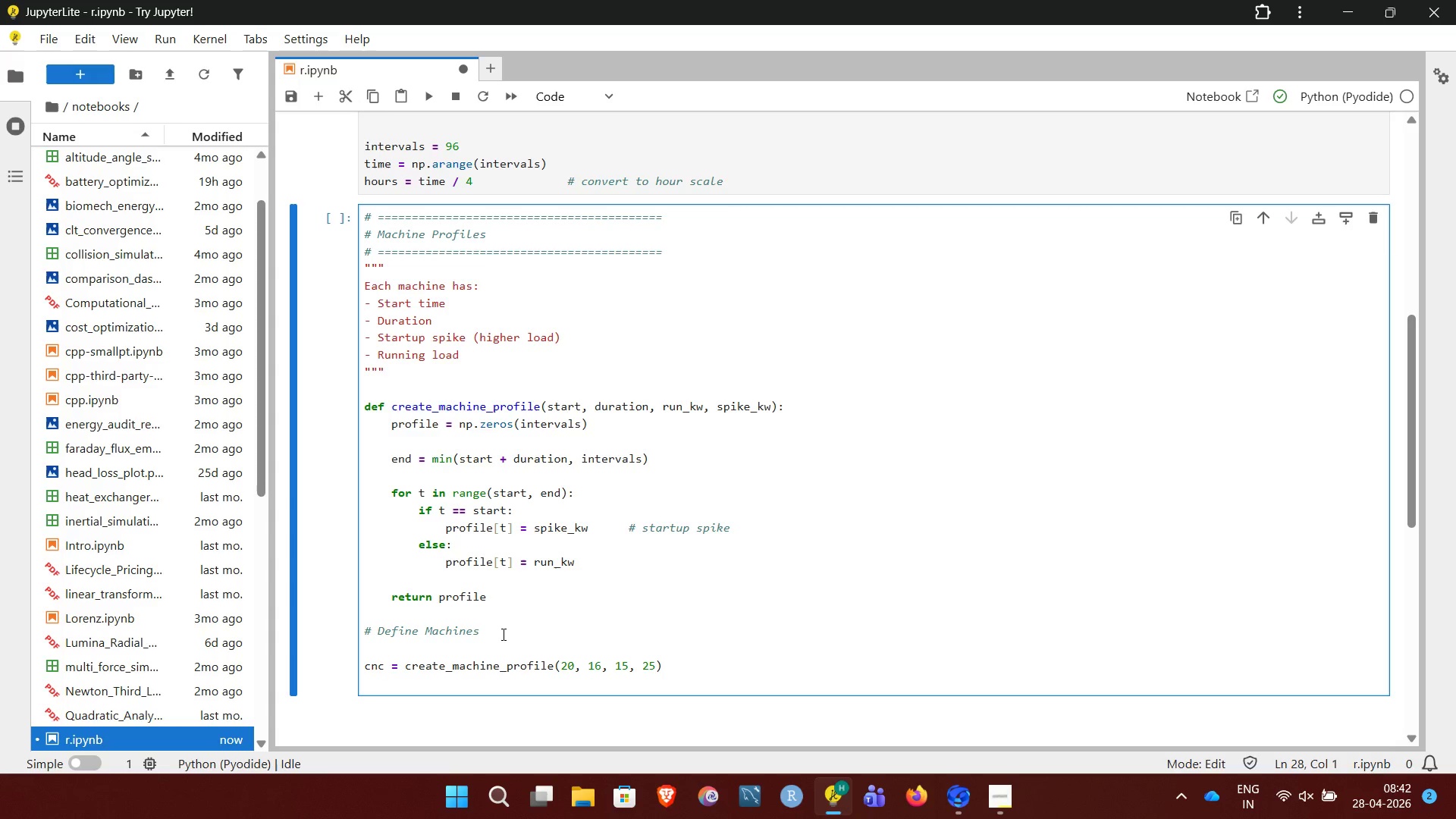 
type(l)
key(Backspace)
type(kiln = crear)
key(Backspace)
type(te_machine_profile(30, 40, 20, 30))
 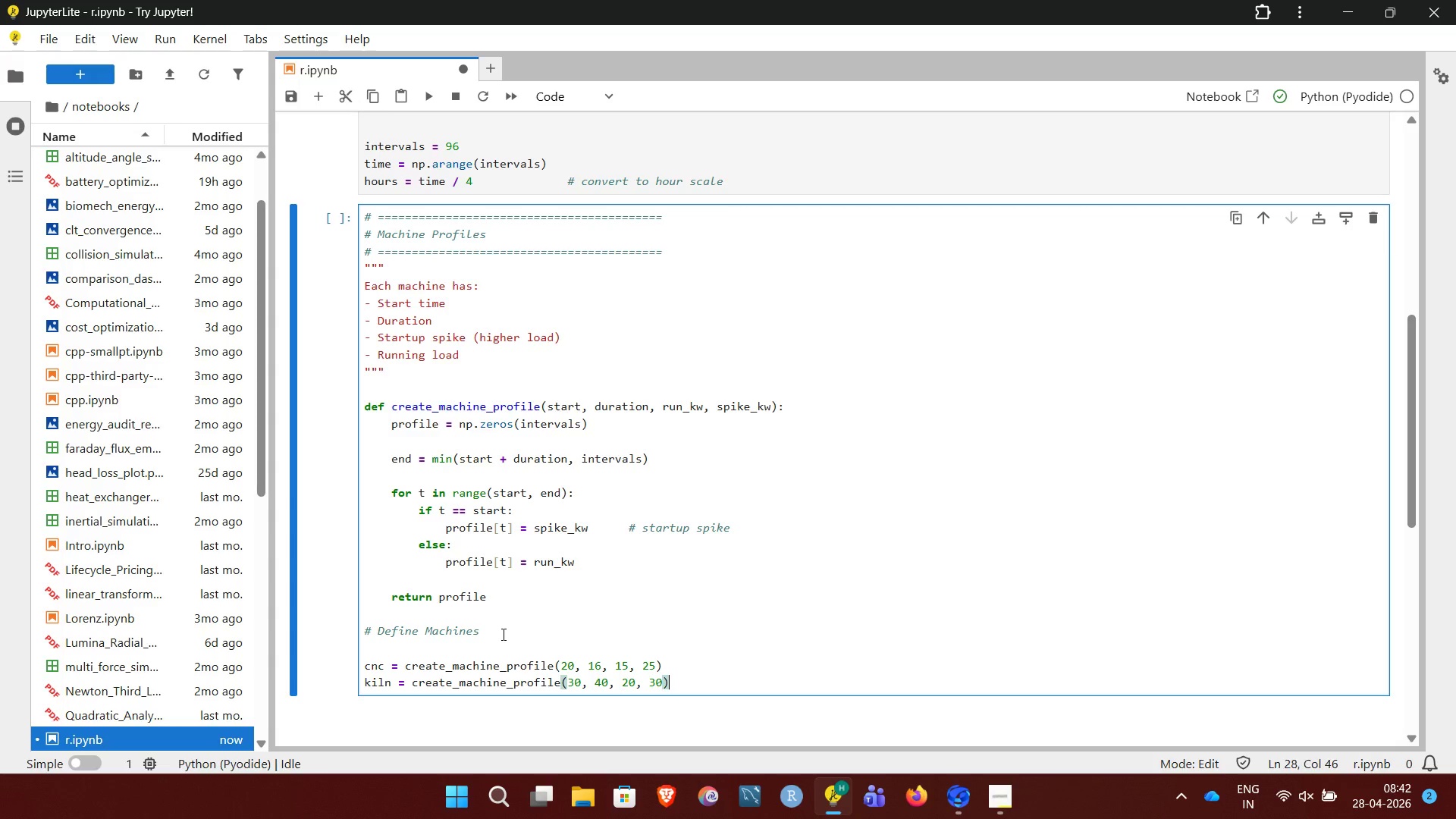 
key(Enter)
 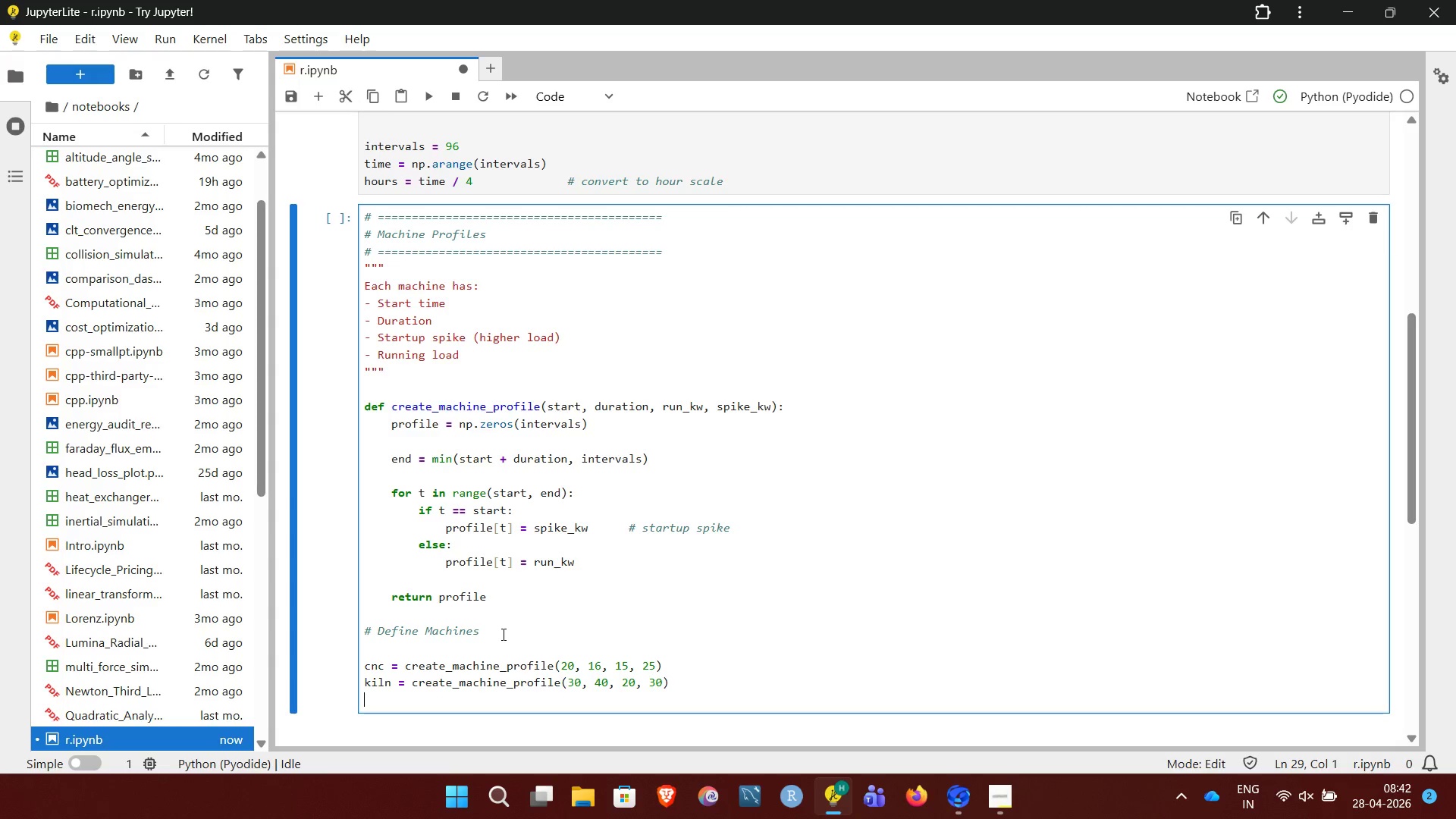 
type(compressor = create_,)
key(Backspace)
type(machine_profile(25, 20, 10, 18))
 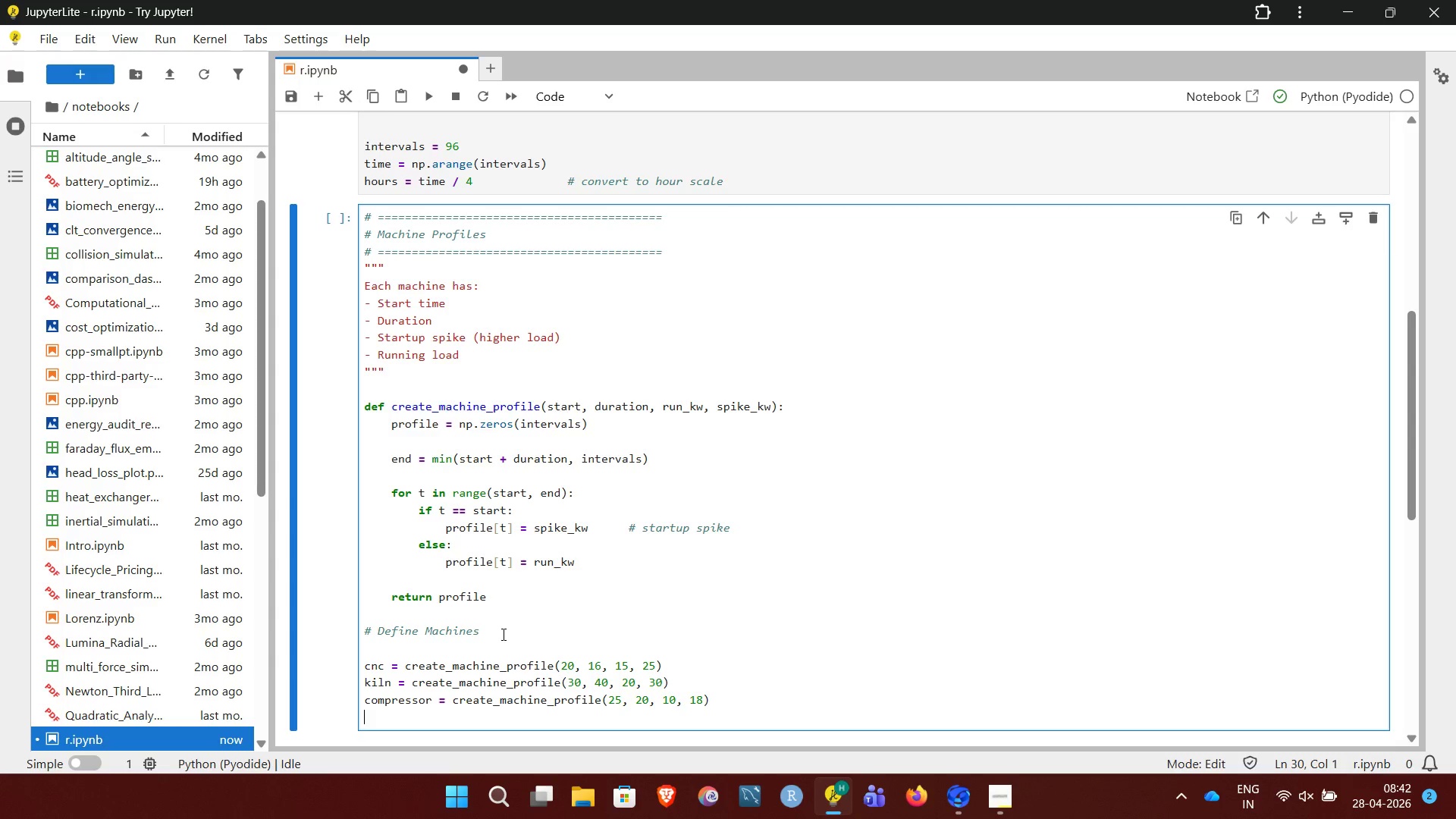 
 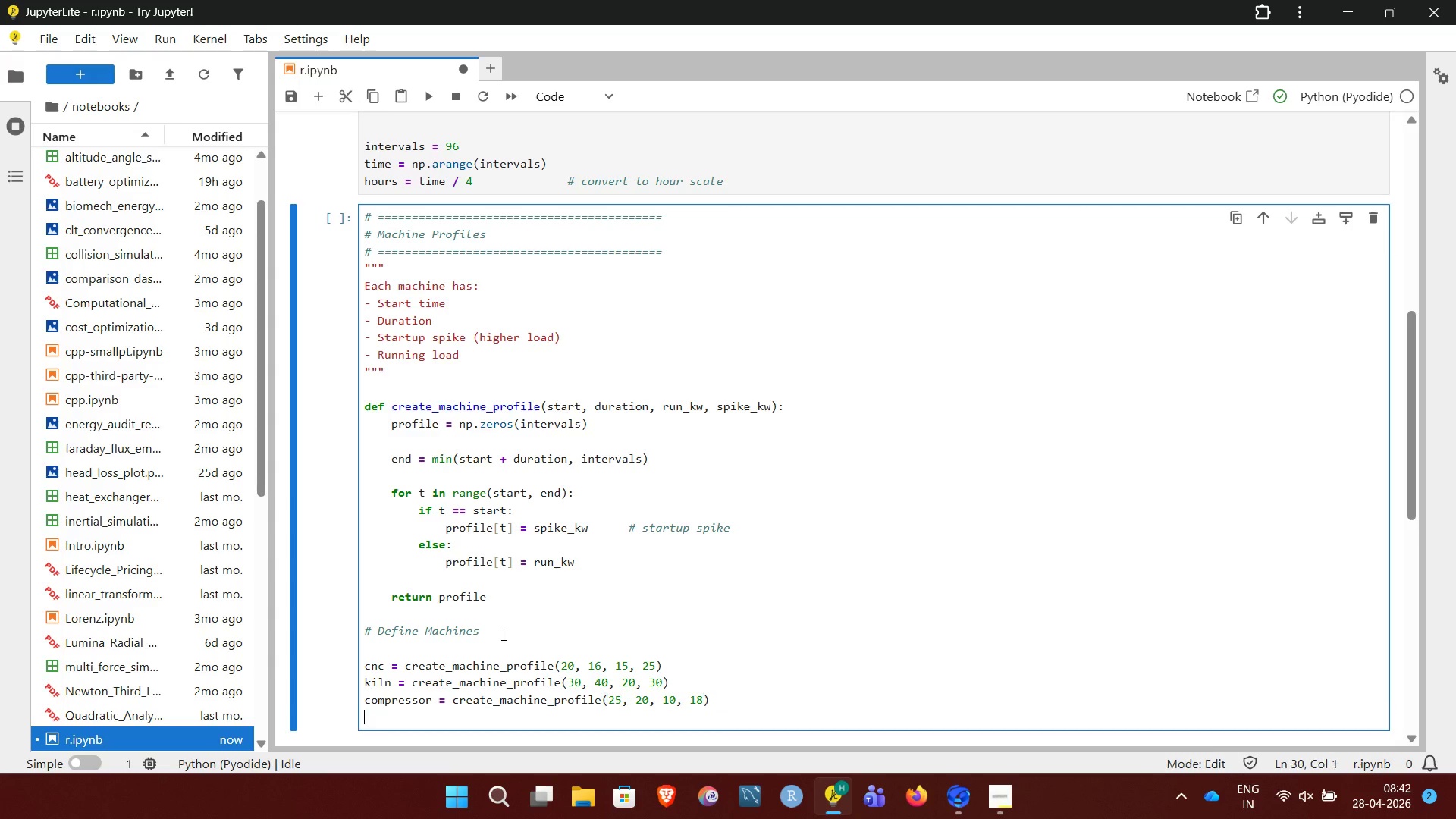 
key(Enter)
 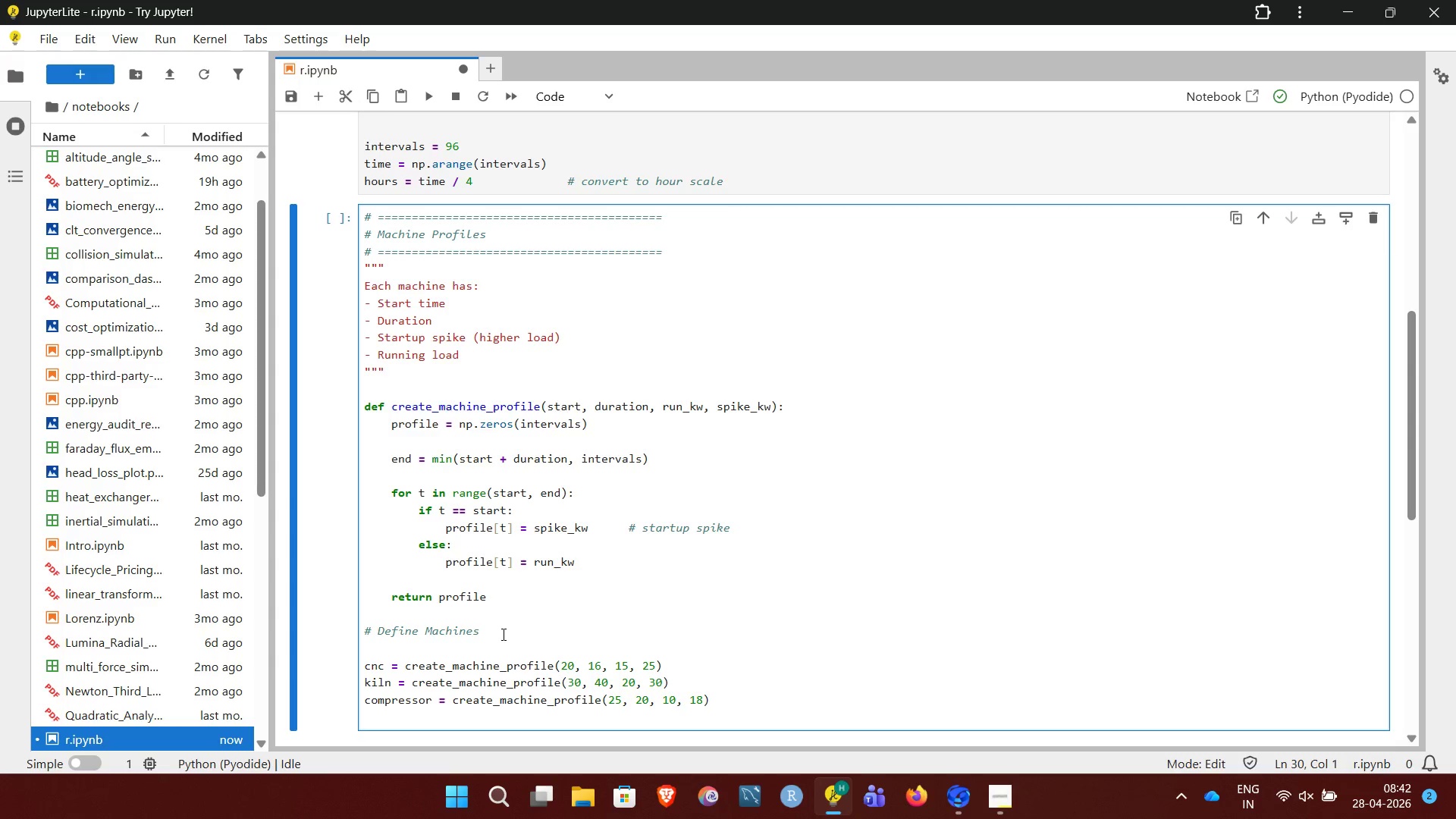 
key(T)
 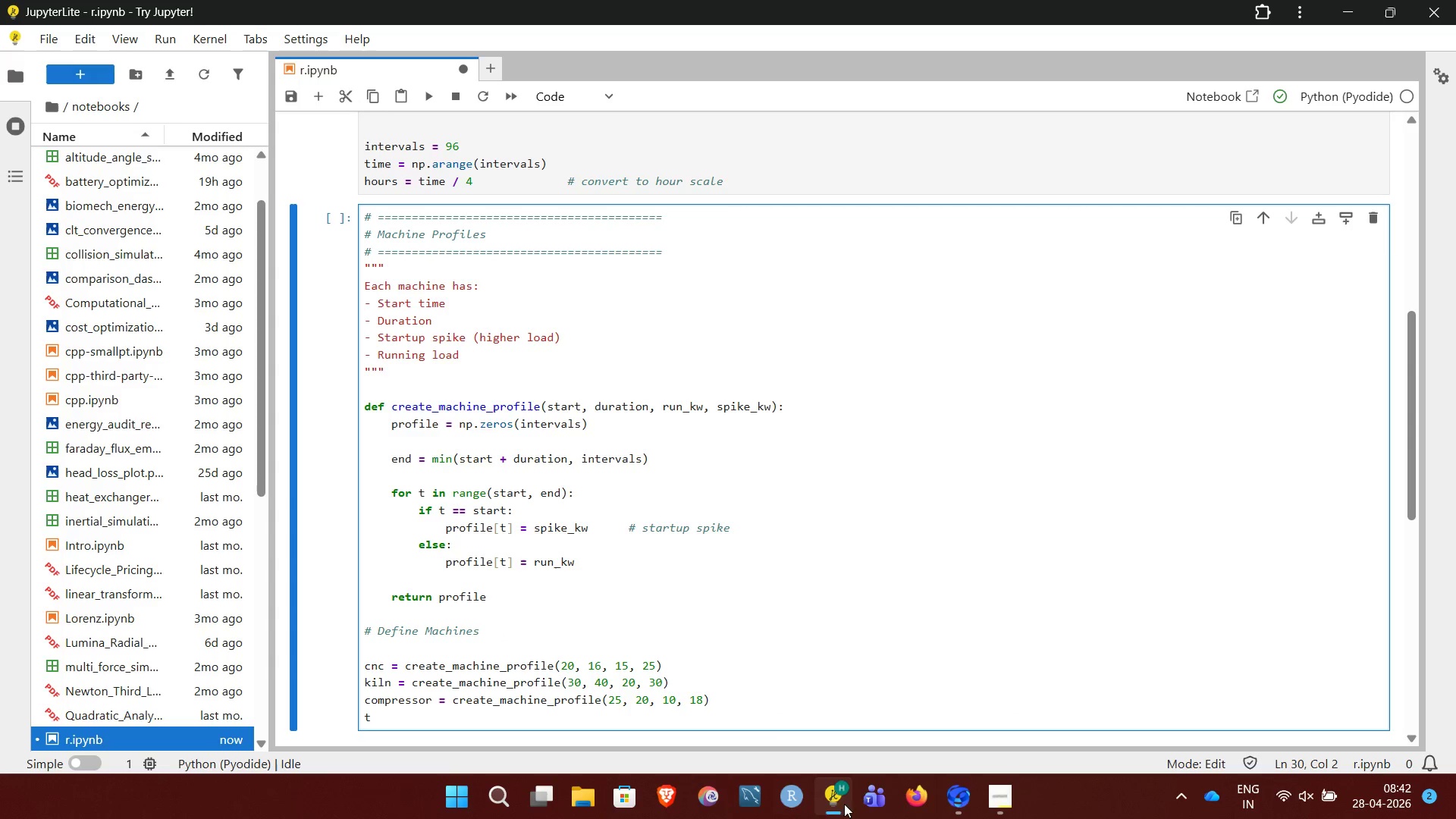 
left_click([990, 804])